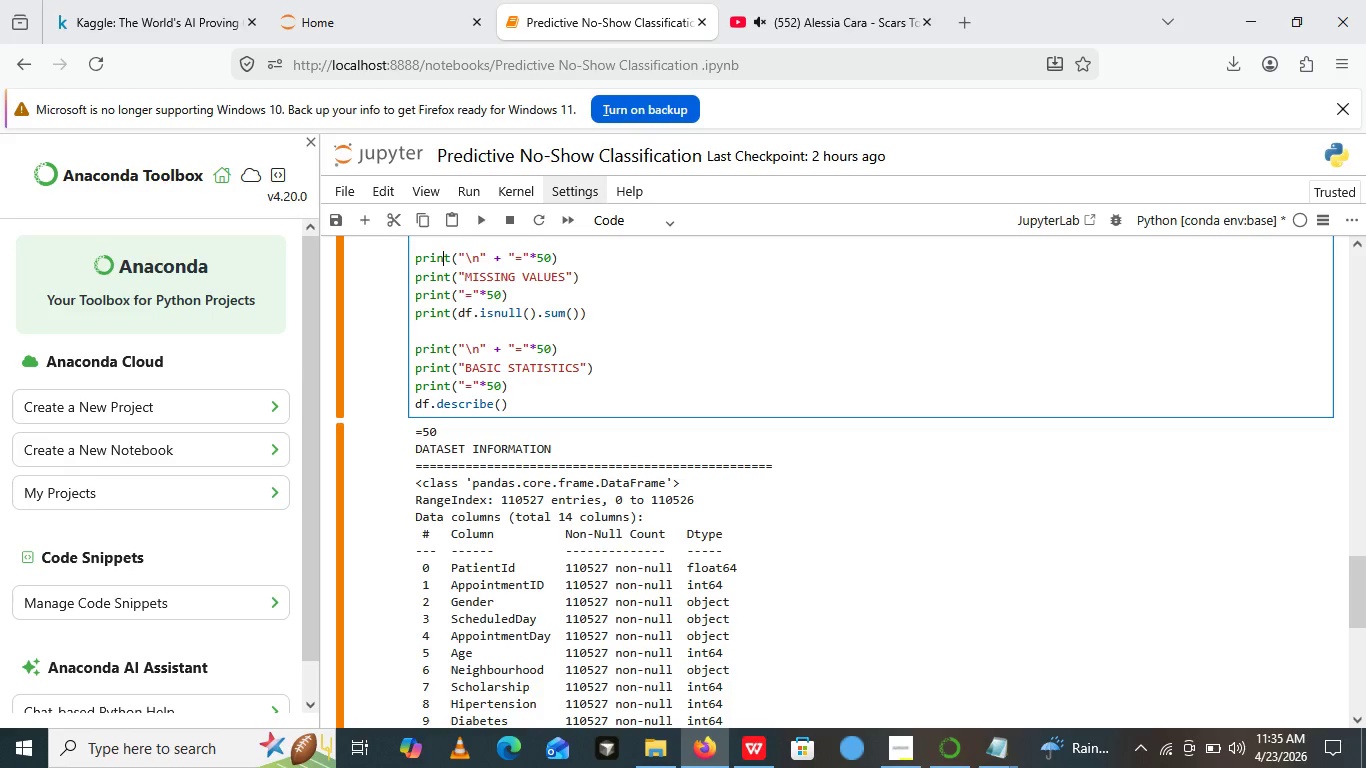 
key(N)
 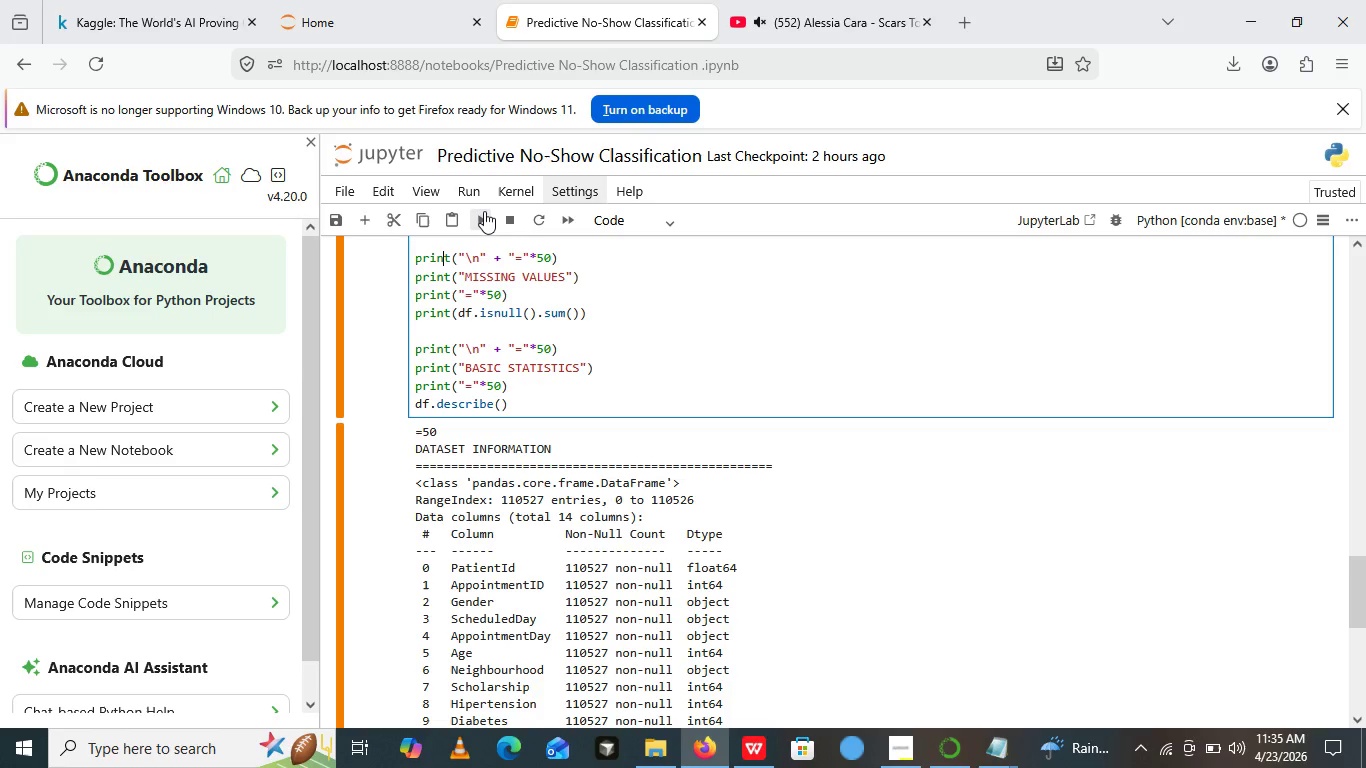 
left_click([484, 211])
 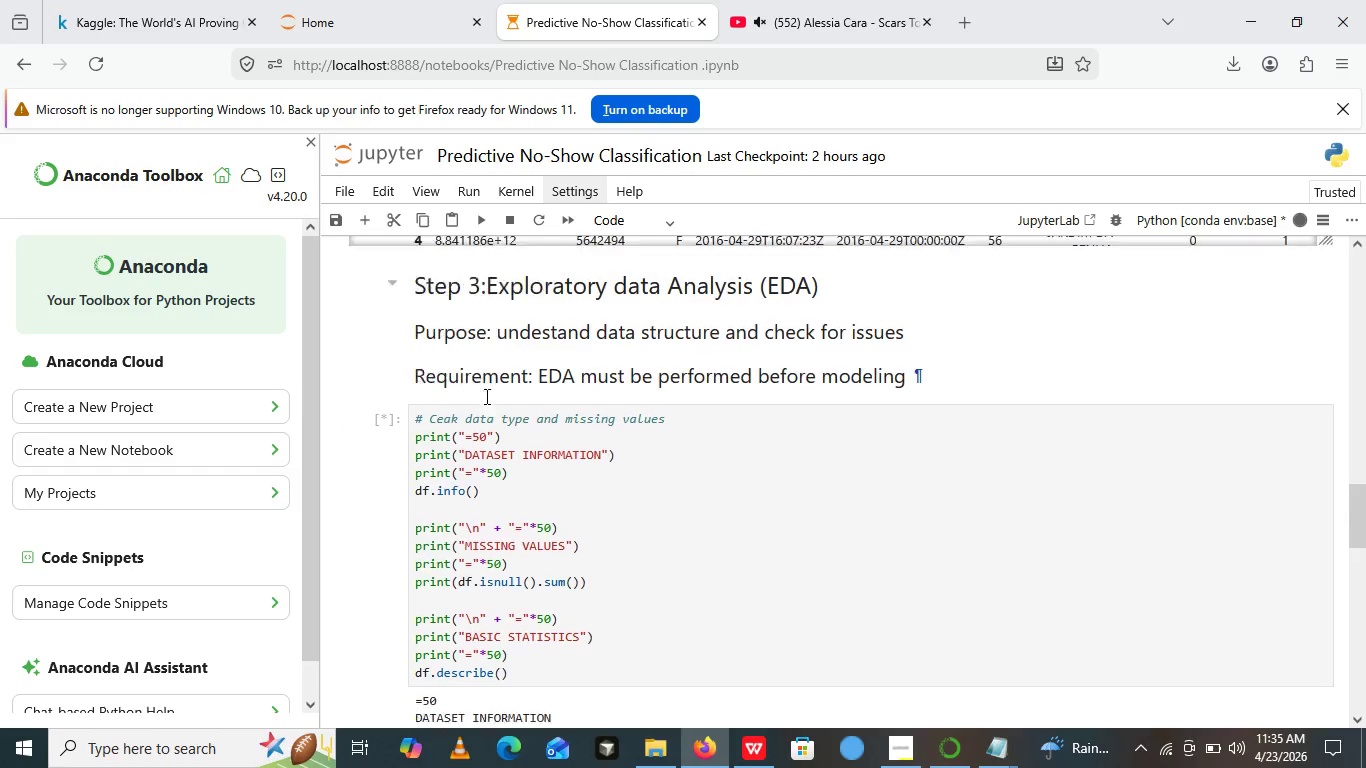 
scroll: coordinate [579, 509], scroll_direction: down, amount: 7.0
 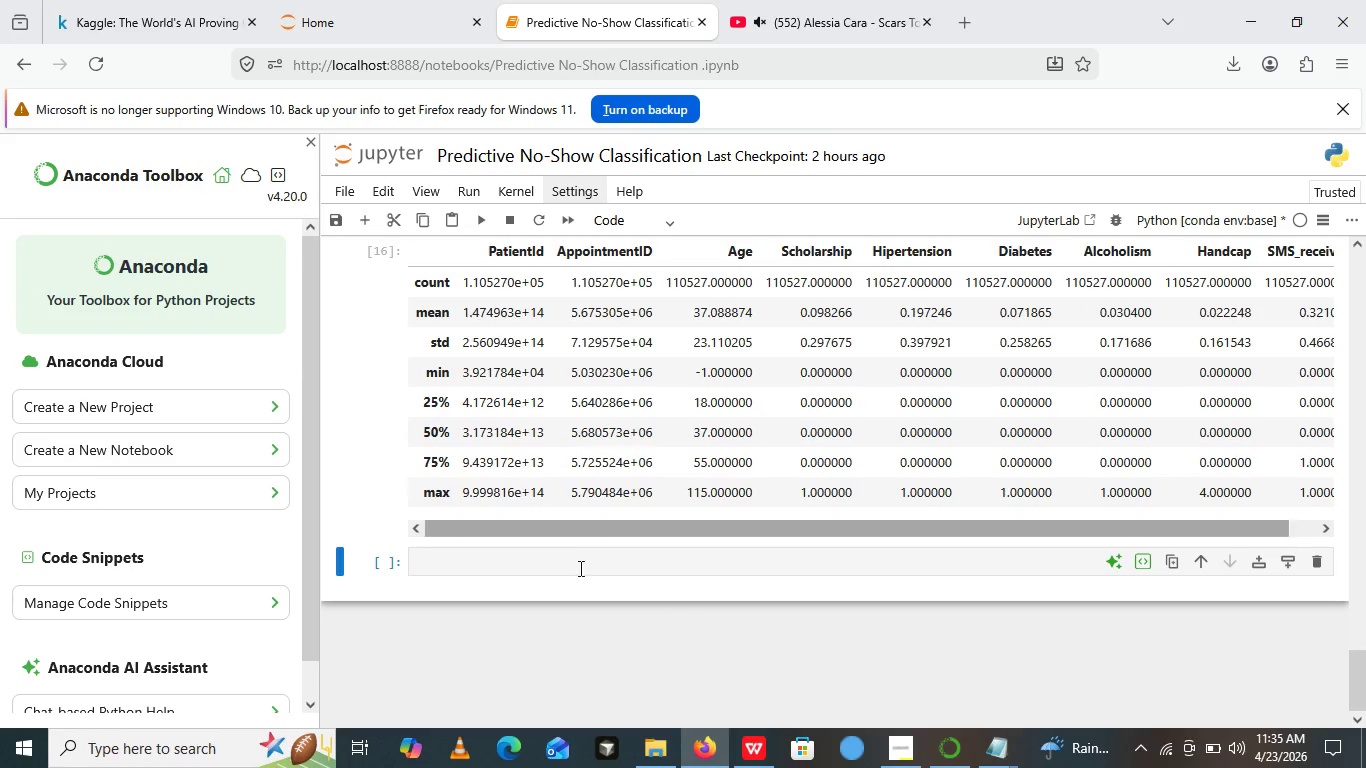 
left_click([577, 563])
 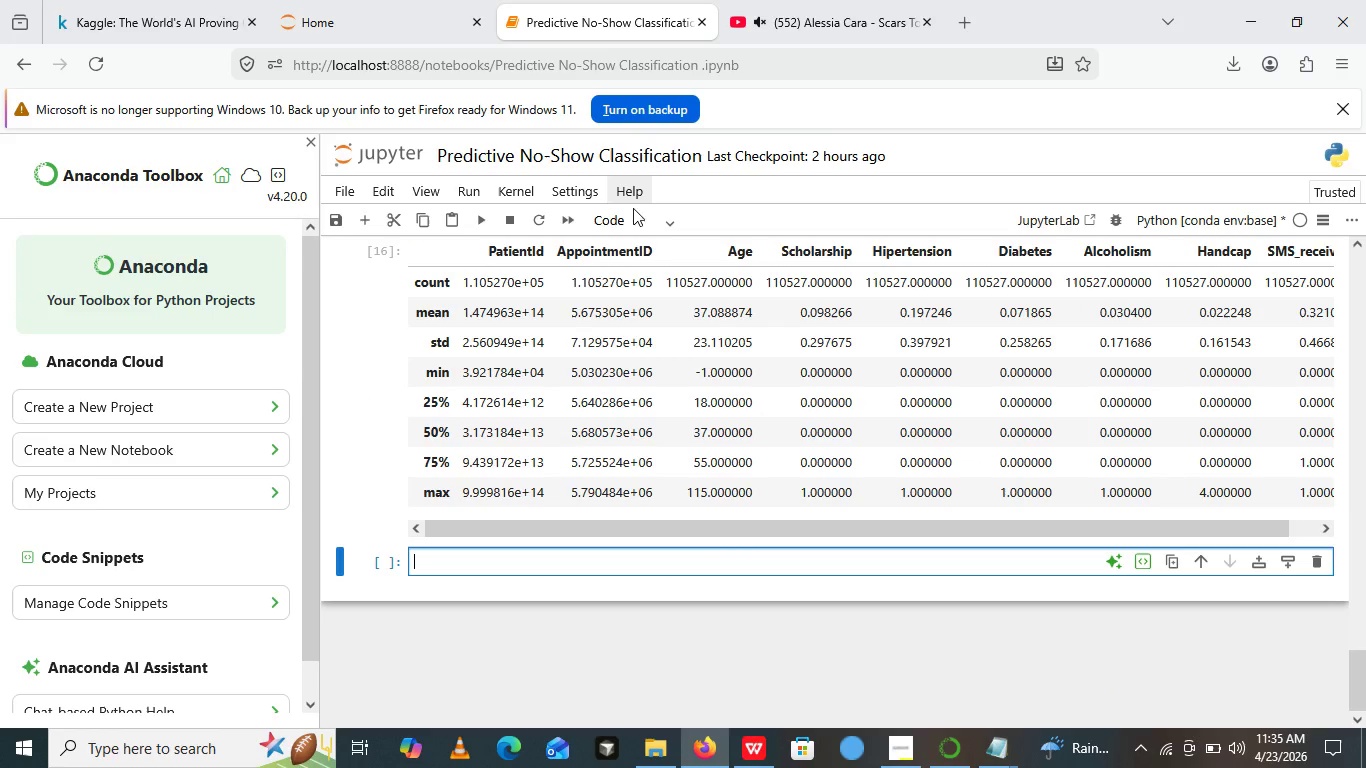 
left_click([626, 225])
 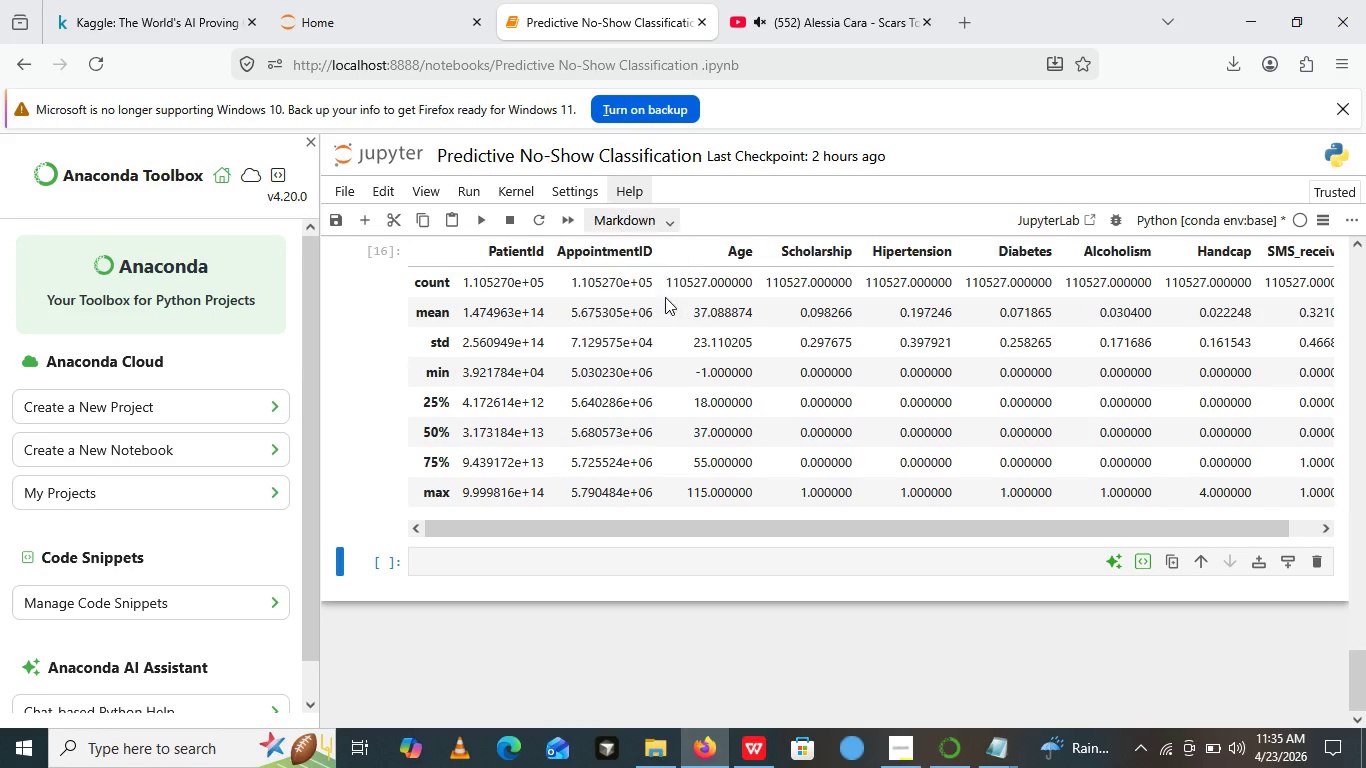 
left_click([665, 297])
 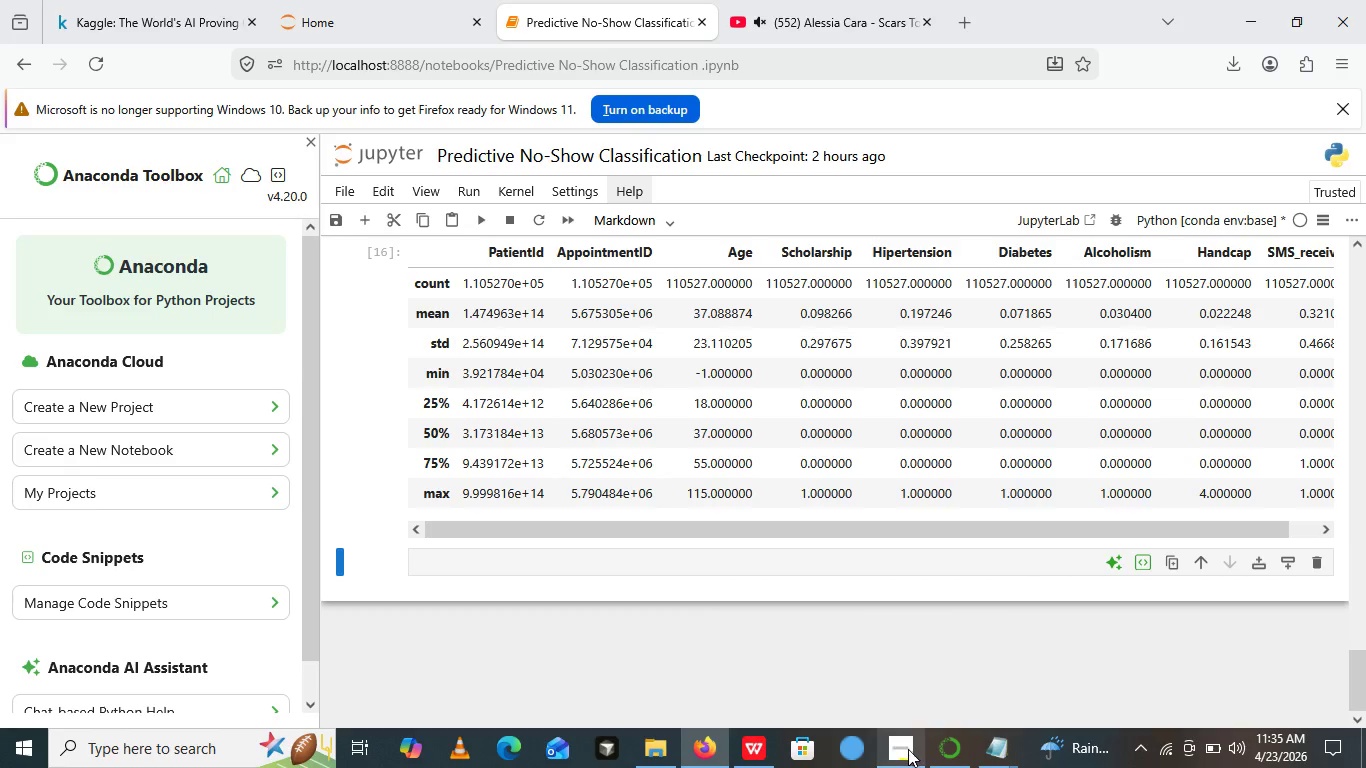 
left_click([908, 749])